 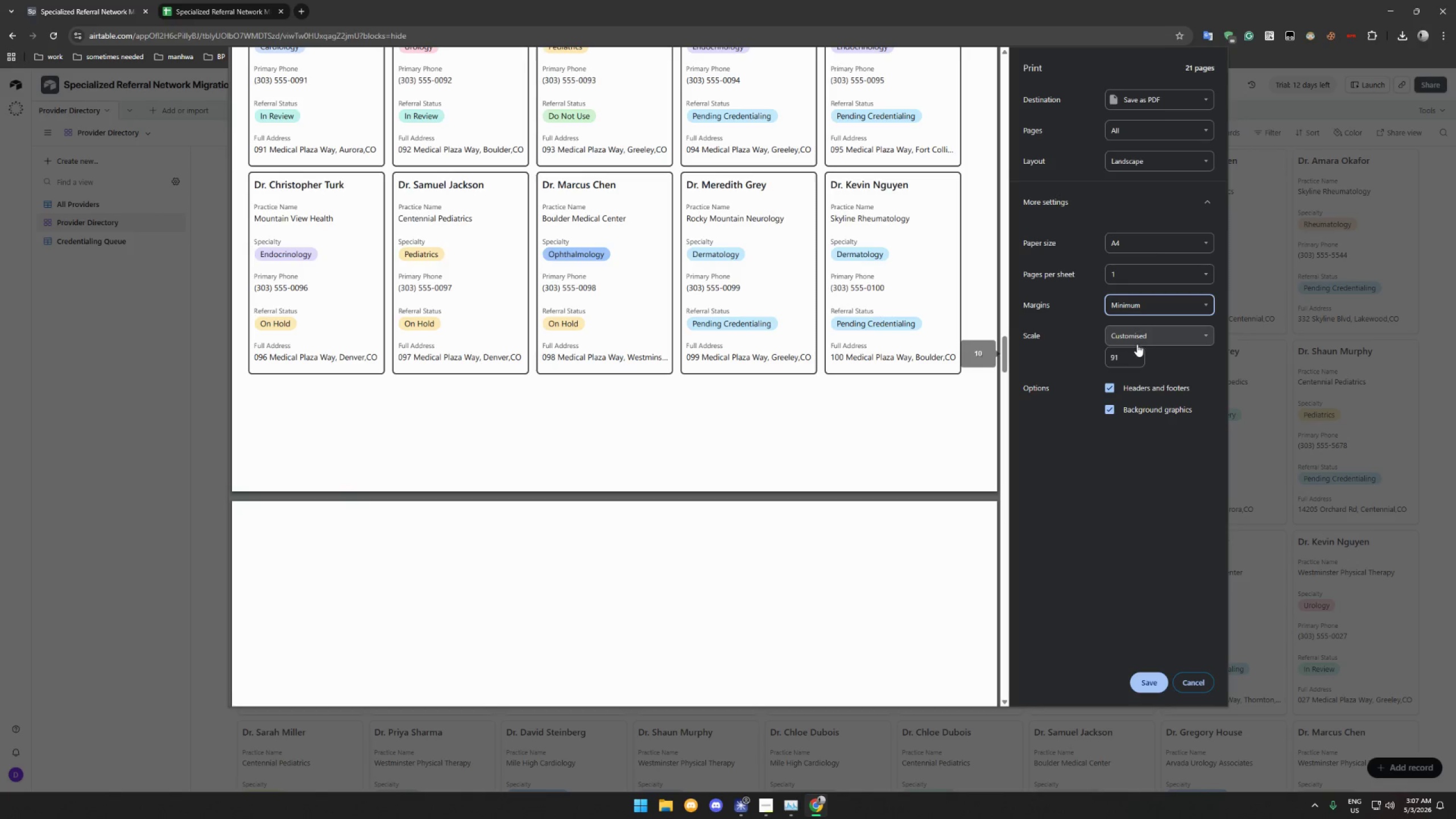 
left_click([1156, 138])
 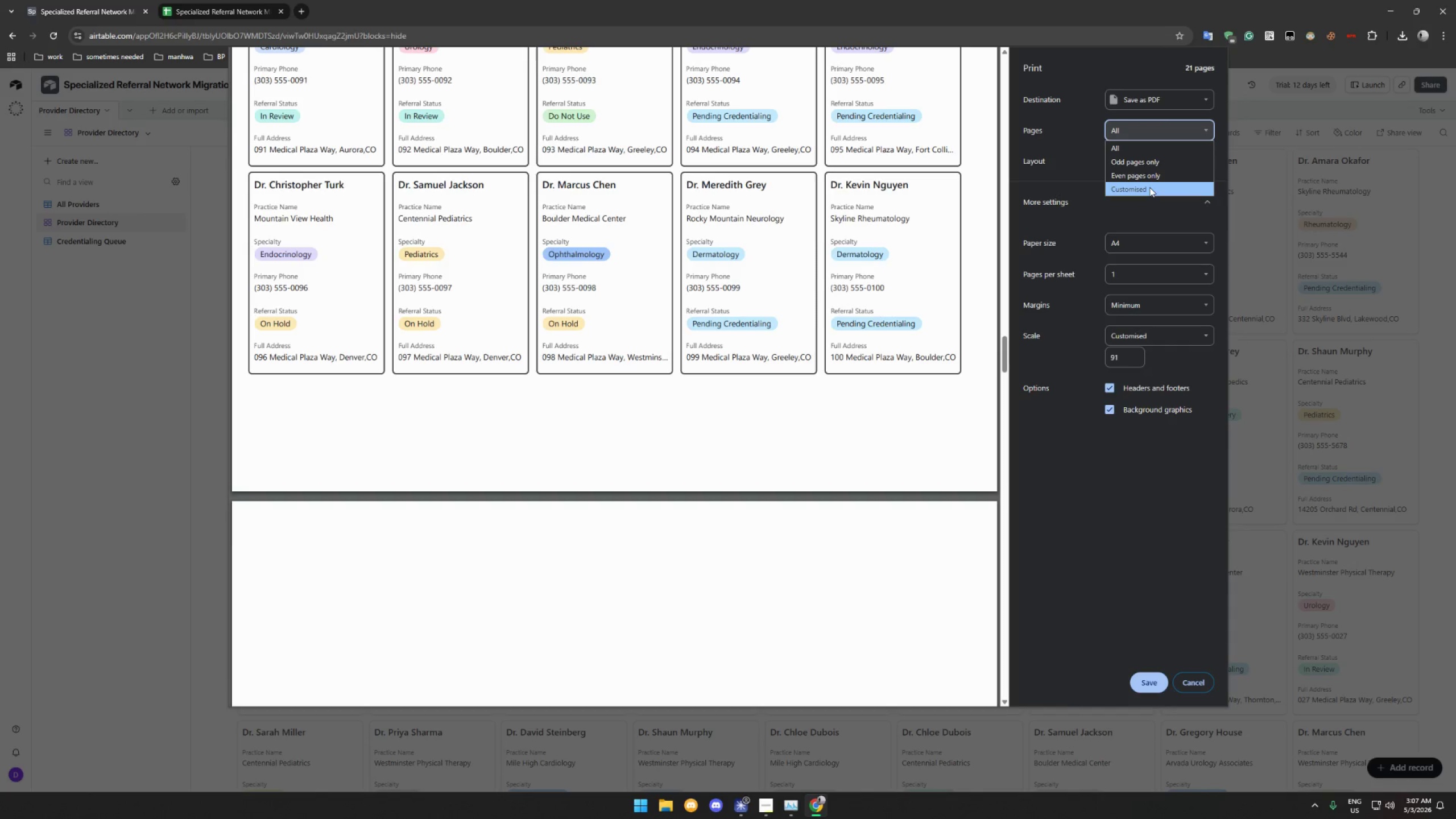 
left_click([1149, 187])
 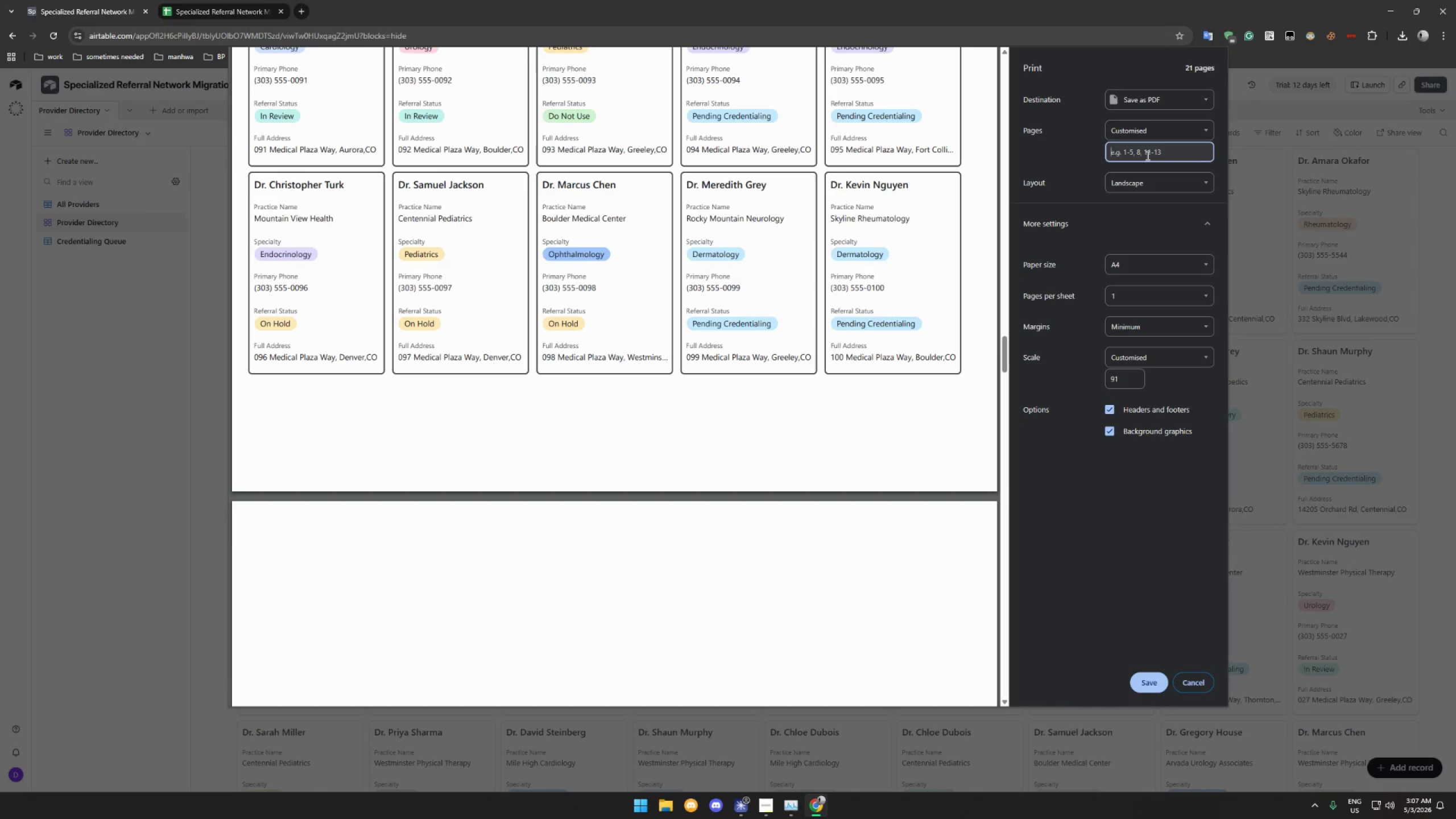 
type(1-10)
 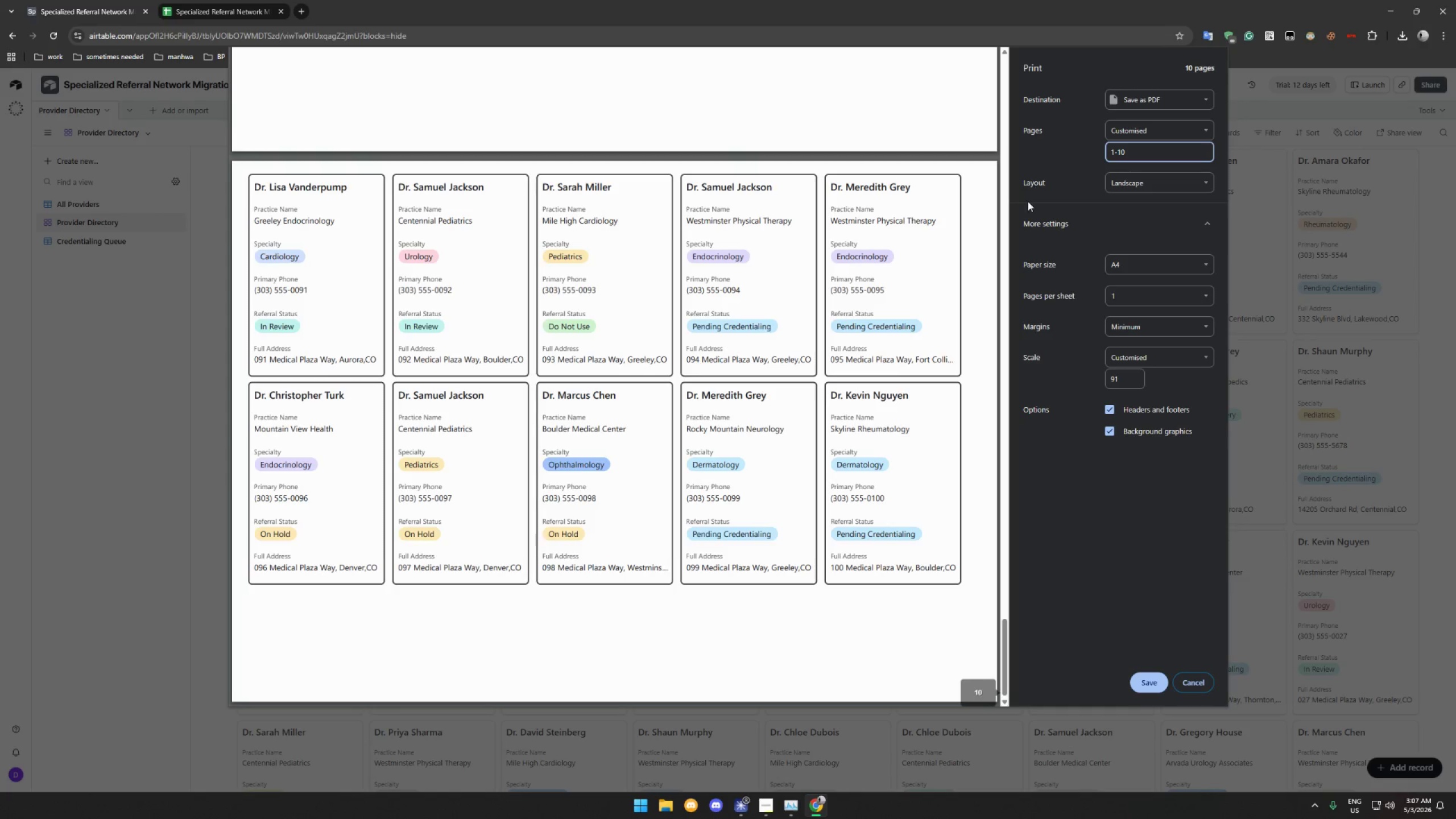 
scroll: coordinate [929, 333], scroll_direction: down, amount: 5.0
 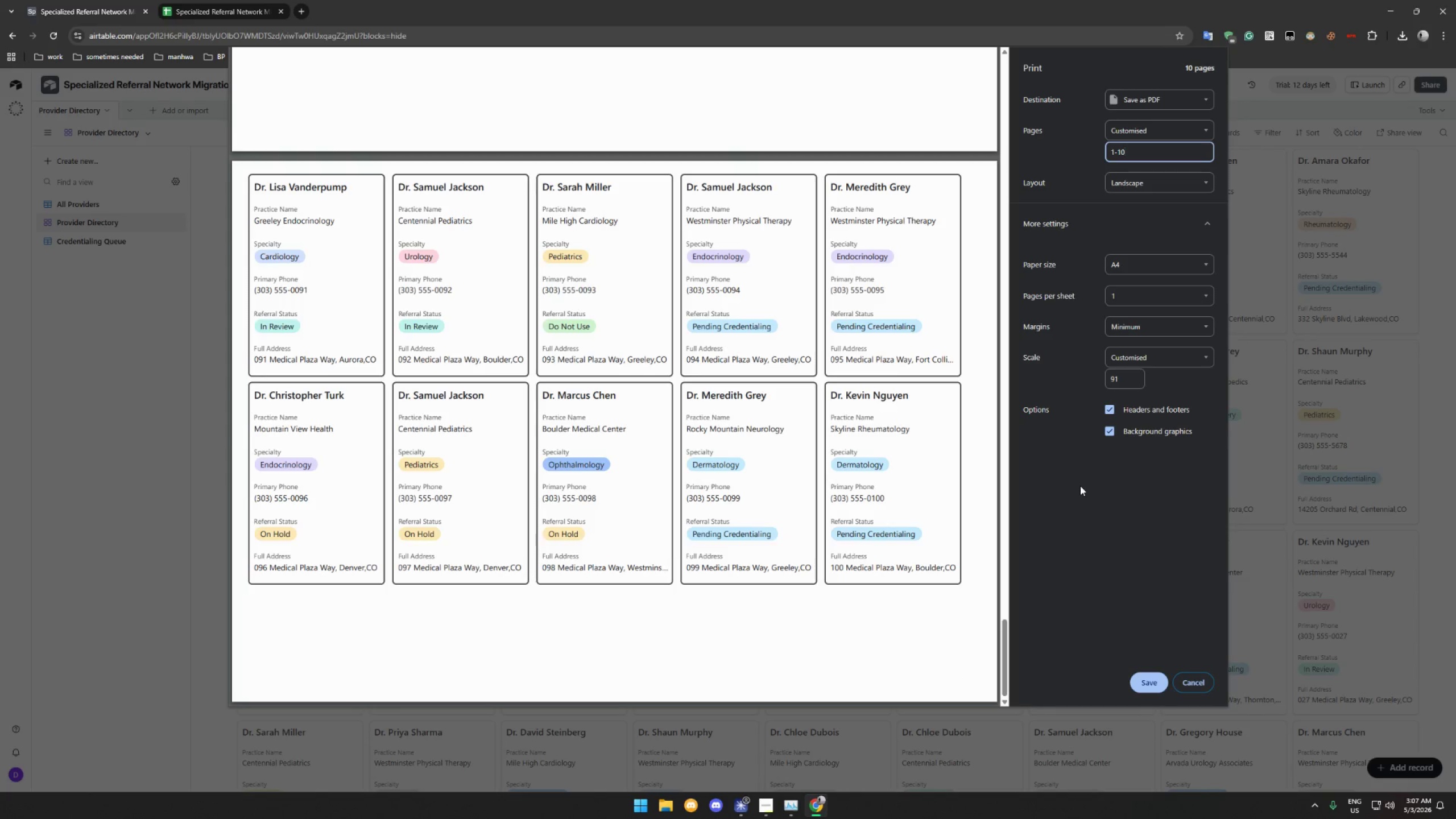 
left_click([1093, 541])
 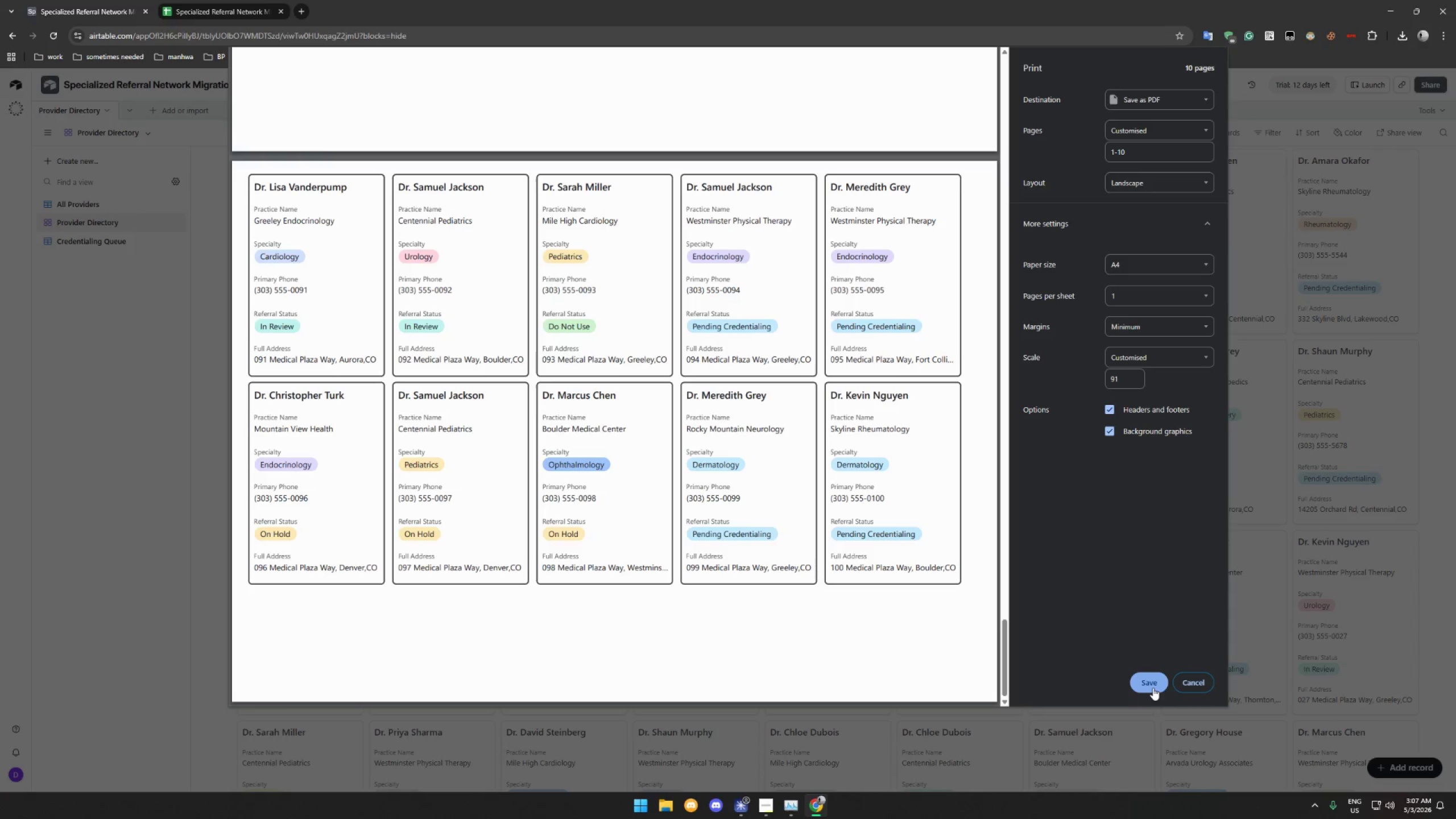 
wait(11.94)
 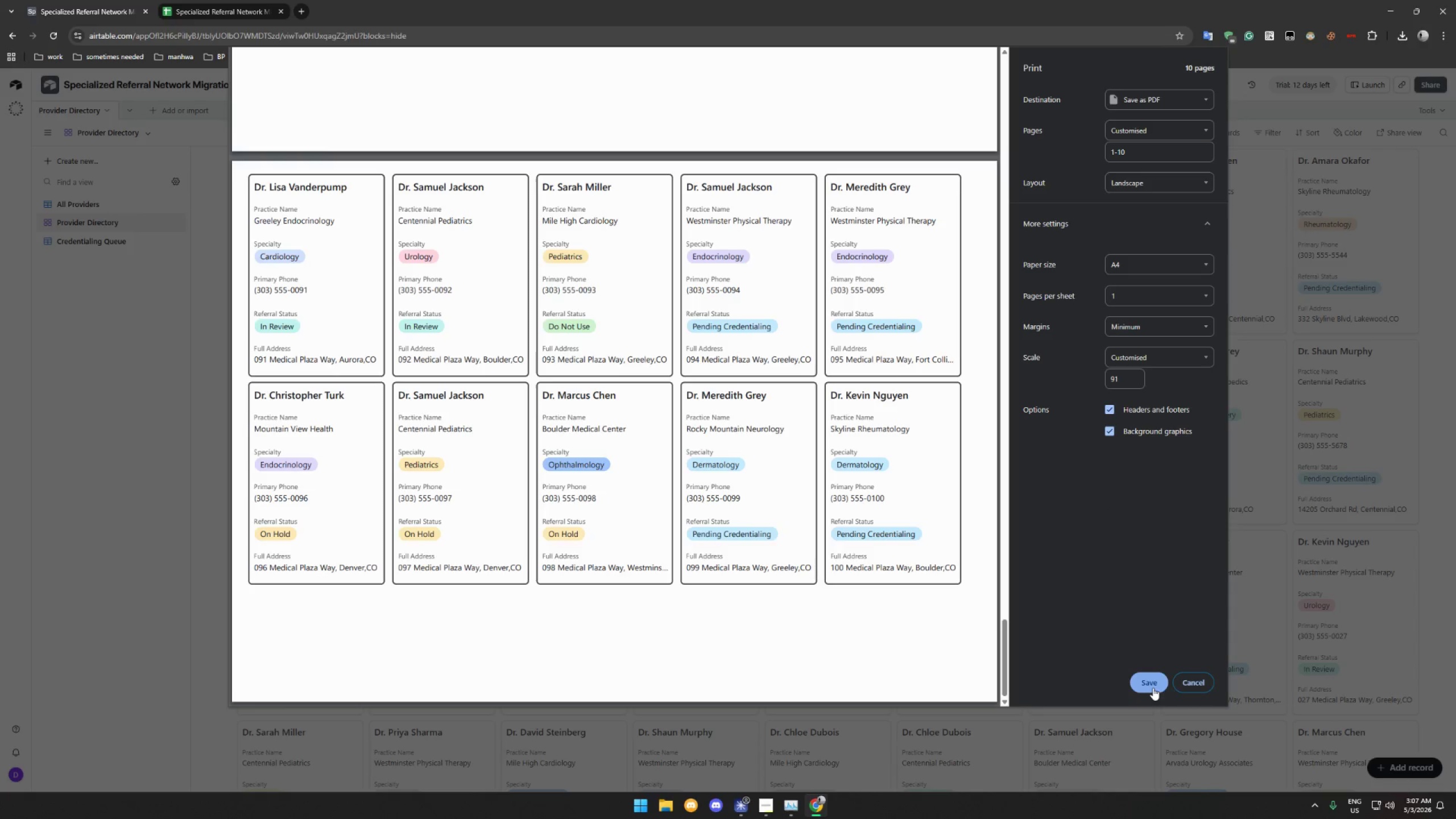 
left_click([287, 346])
 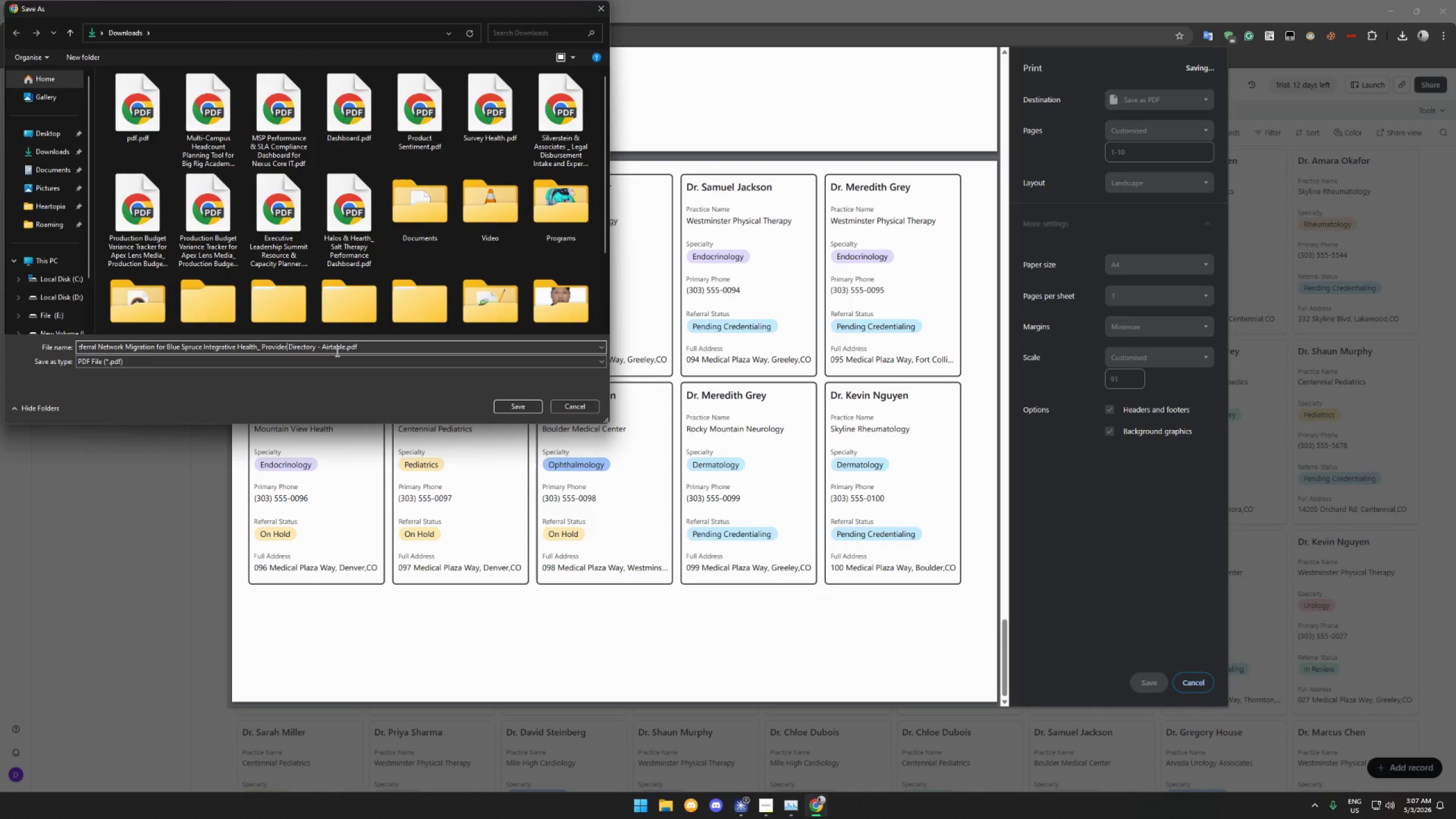 
wait(6.36)
 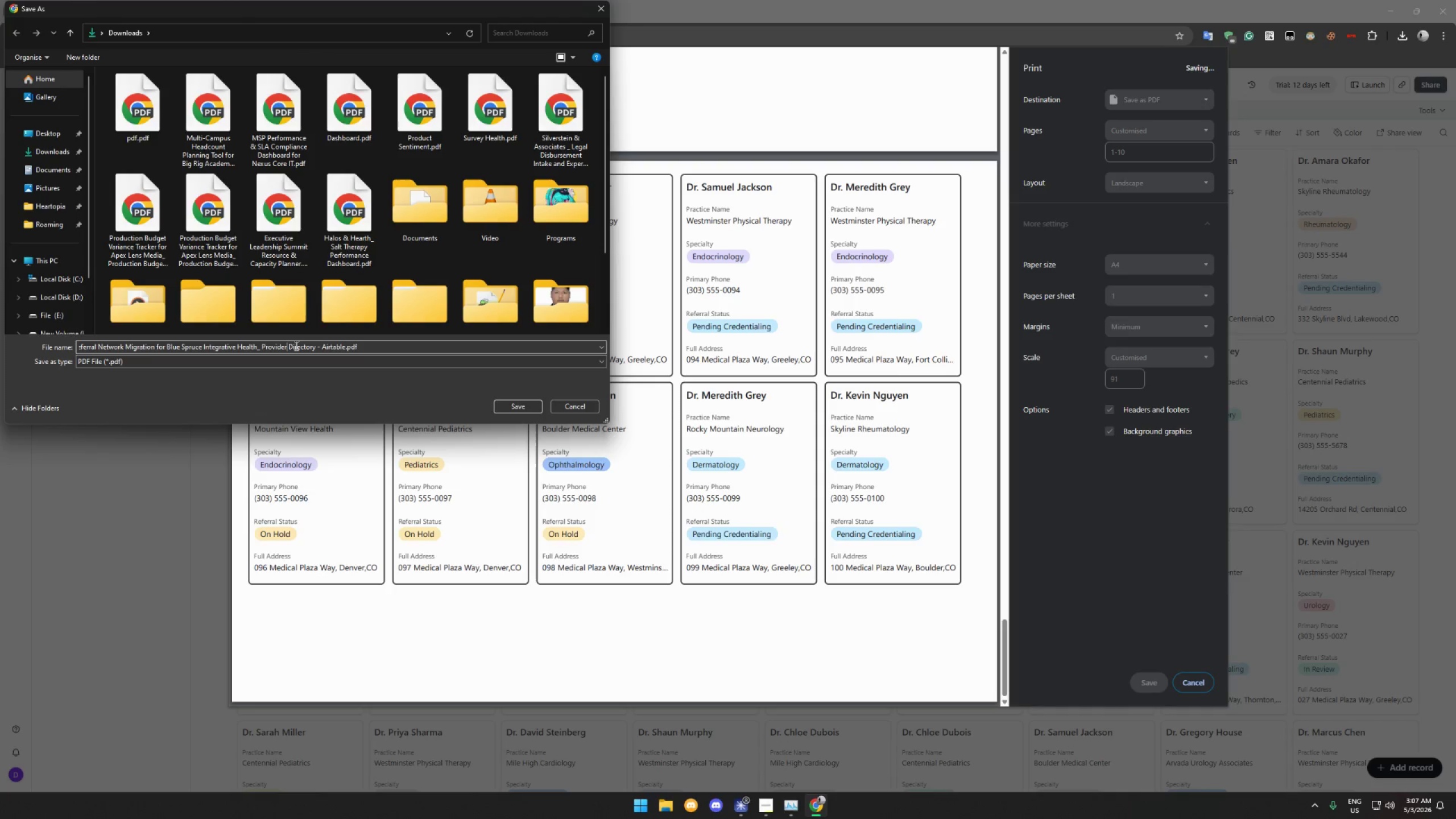 
left_click([501, 406])
 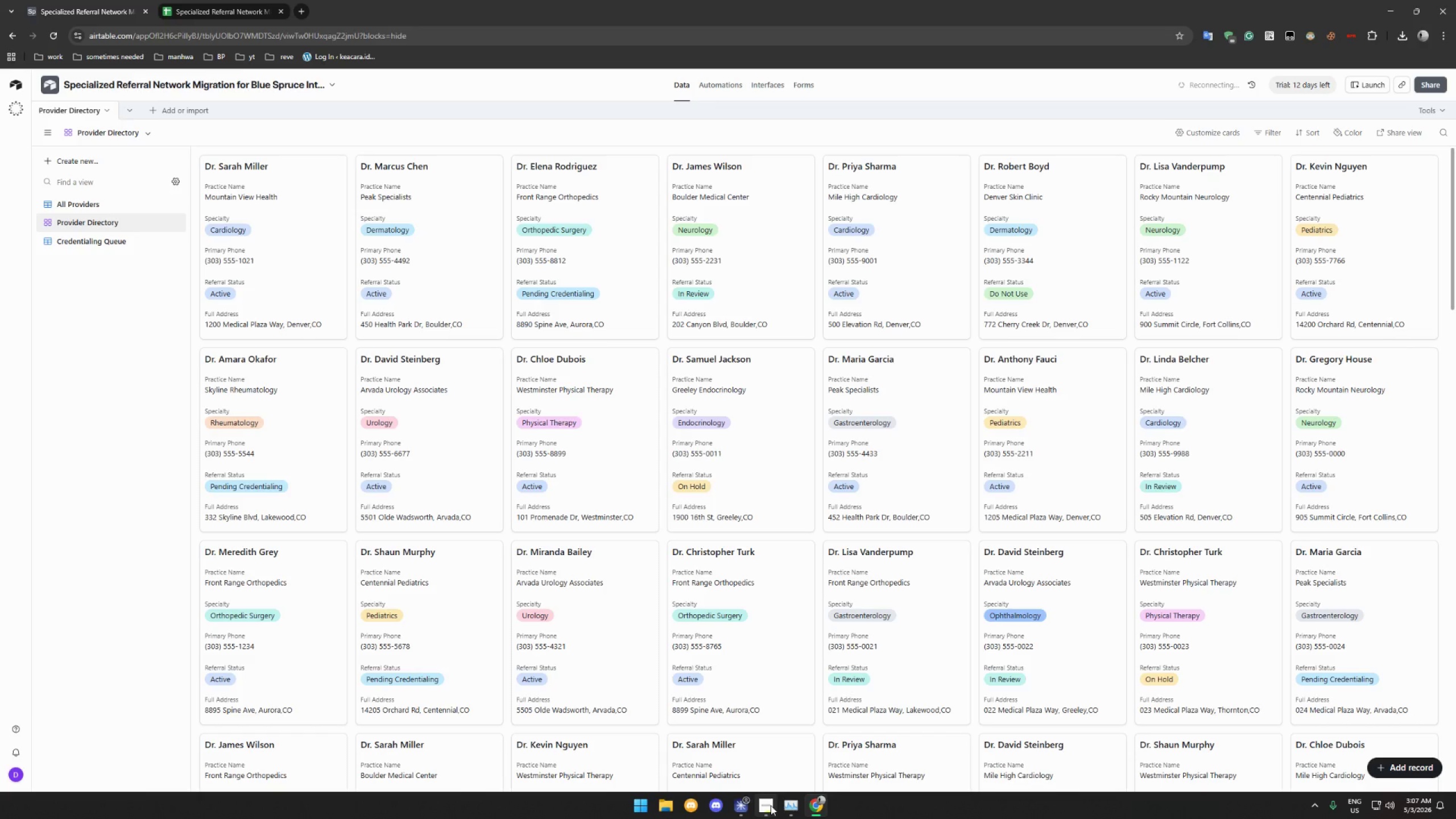 
left_click([771, 805])